 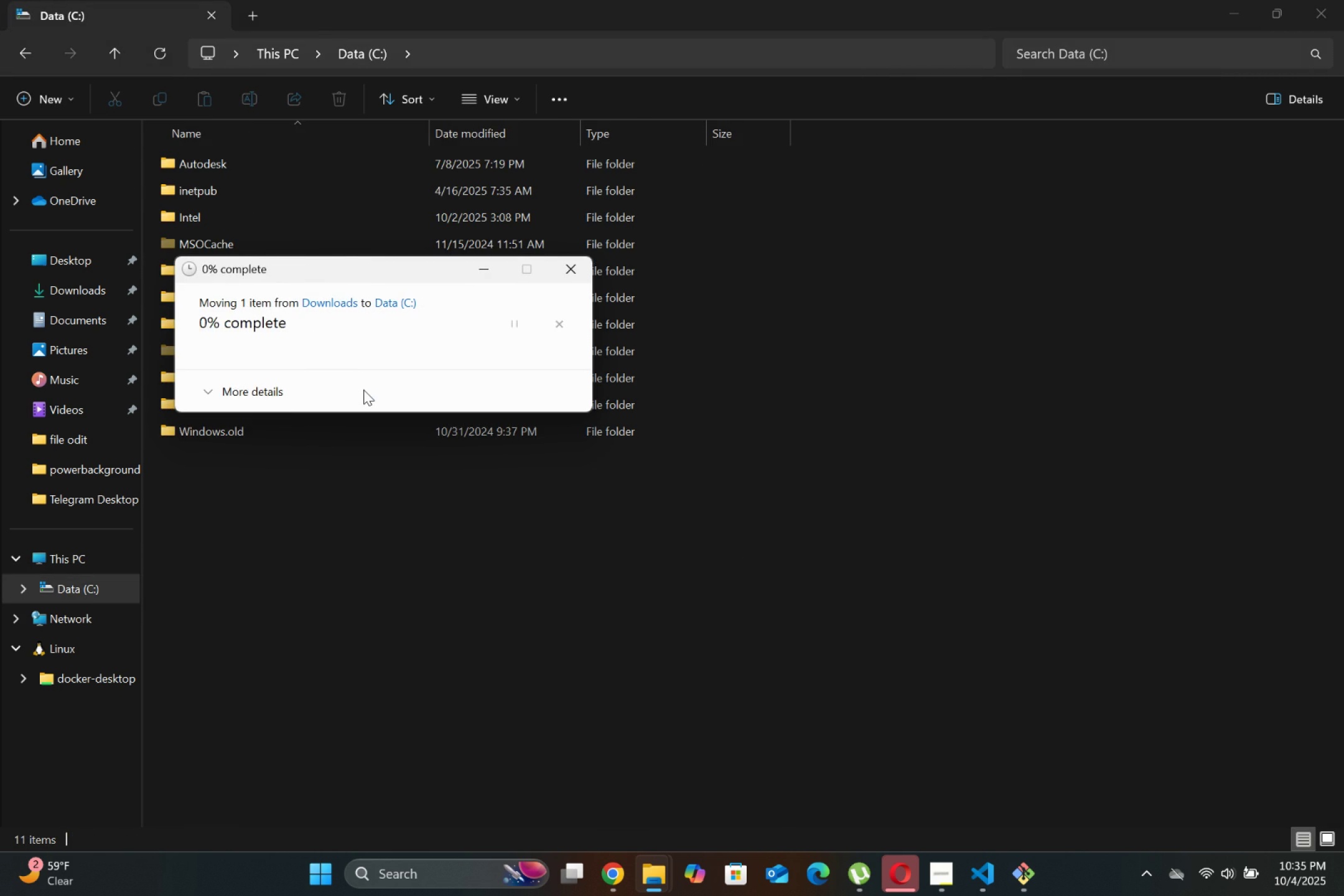 
left_click([619, 878])
 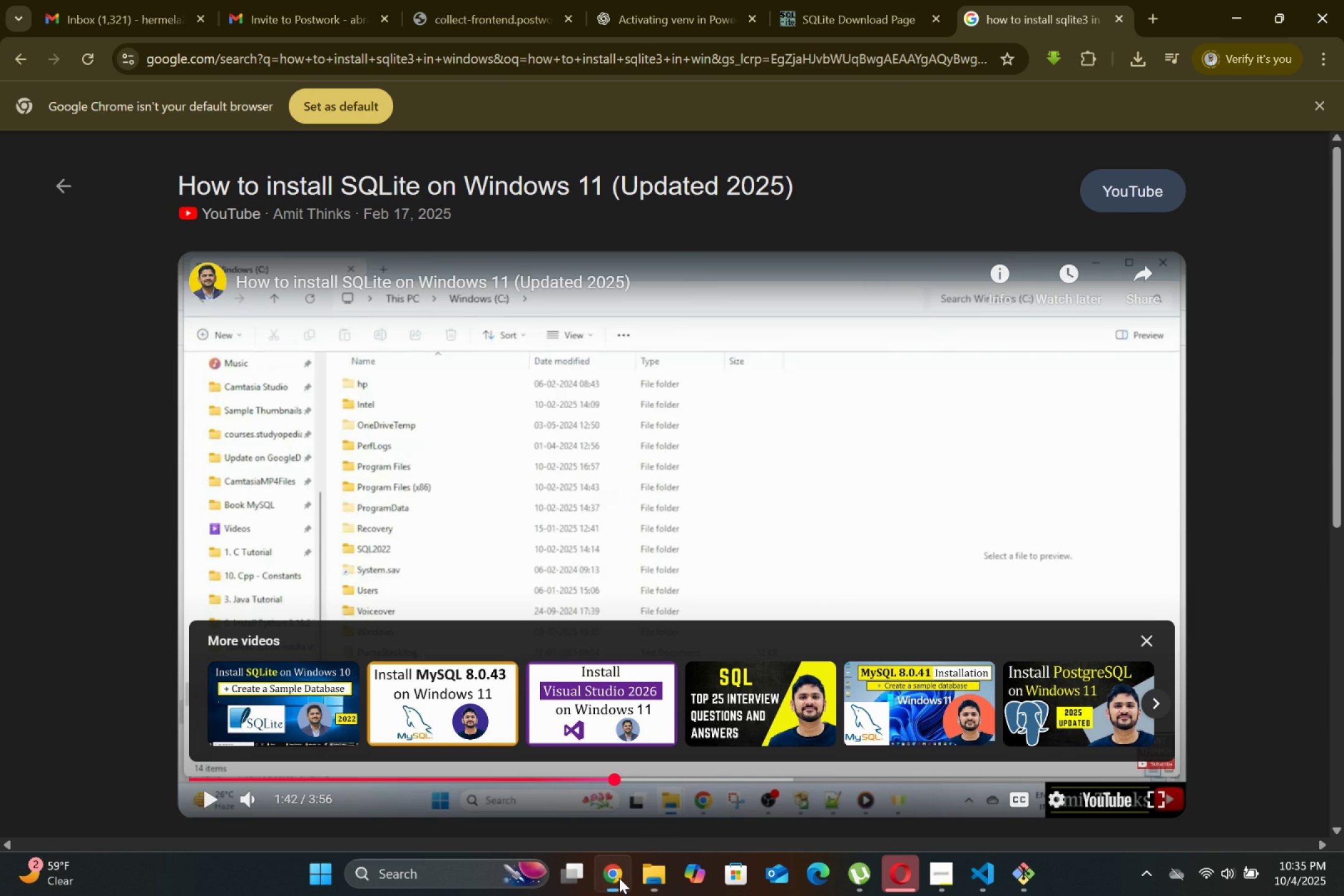 
left_click([860, 533])
 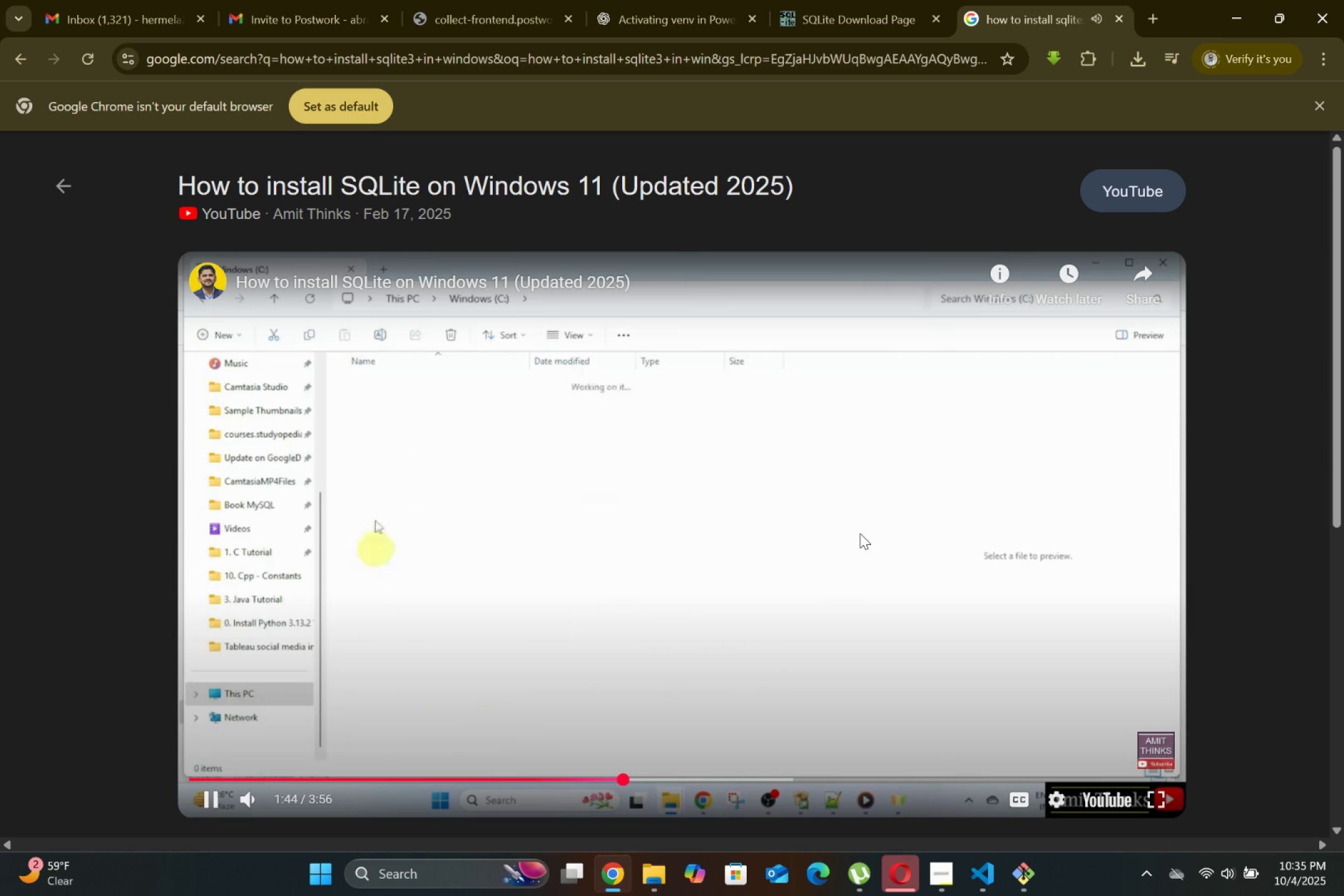 
wait(8.07)
 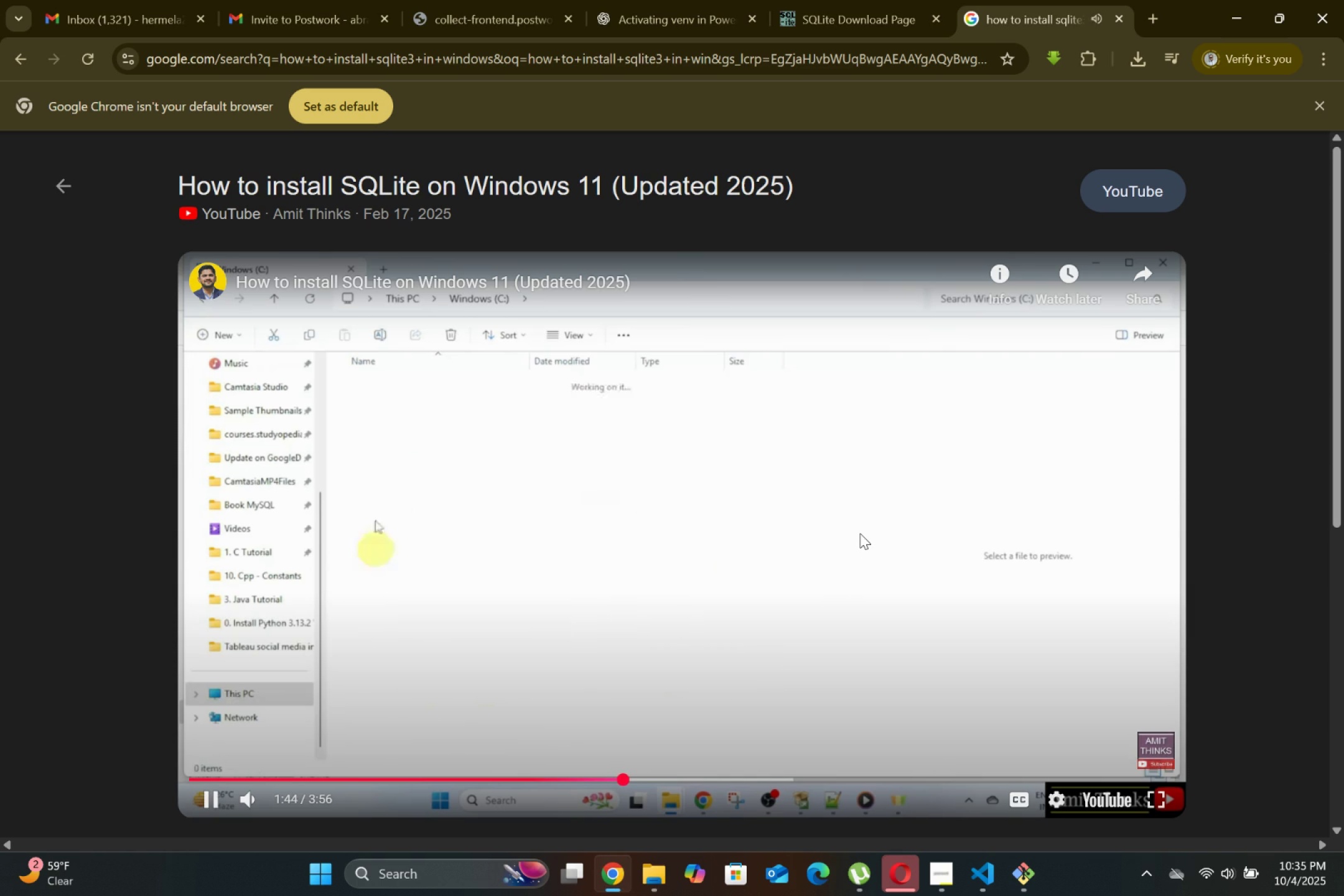 
left_click([860, 533])
 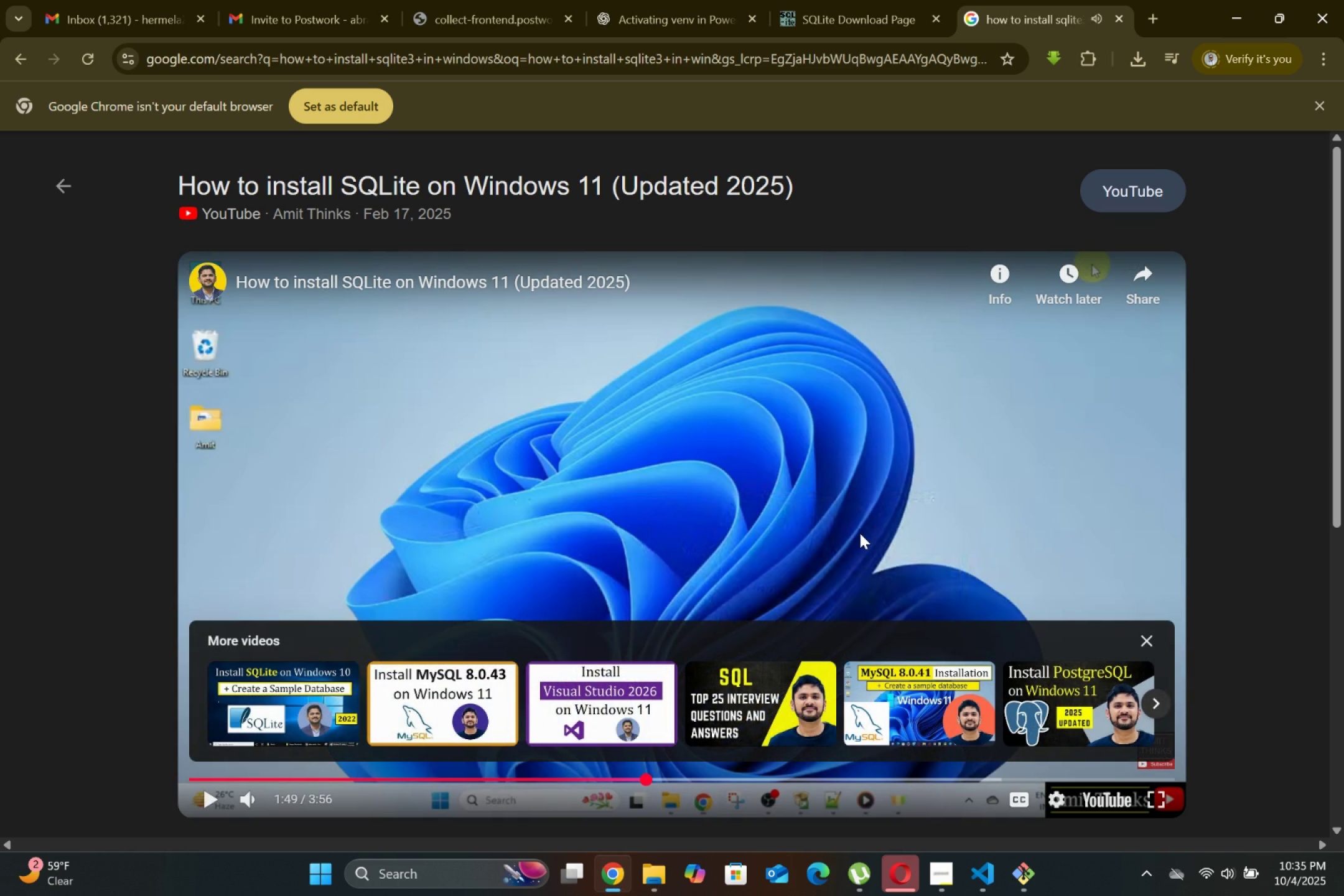 
left_click([855, 533])
 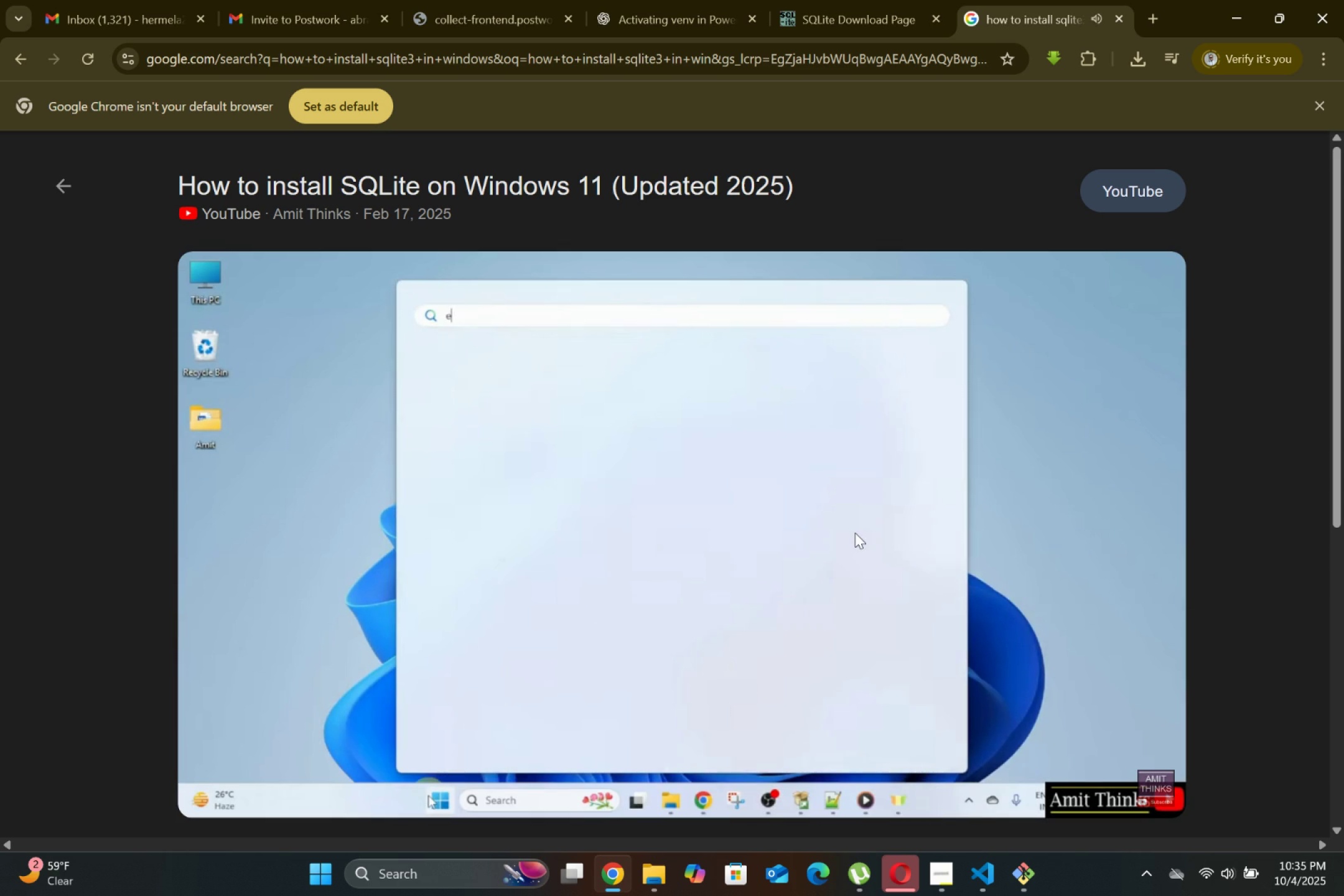 
wait(5.2)
 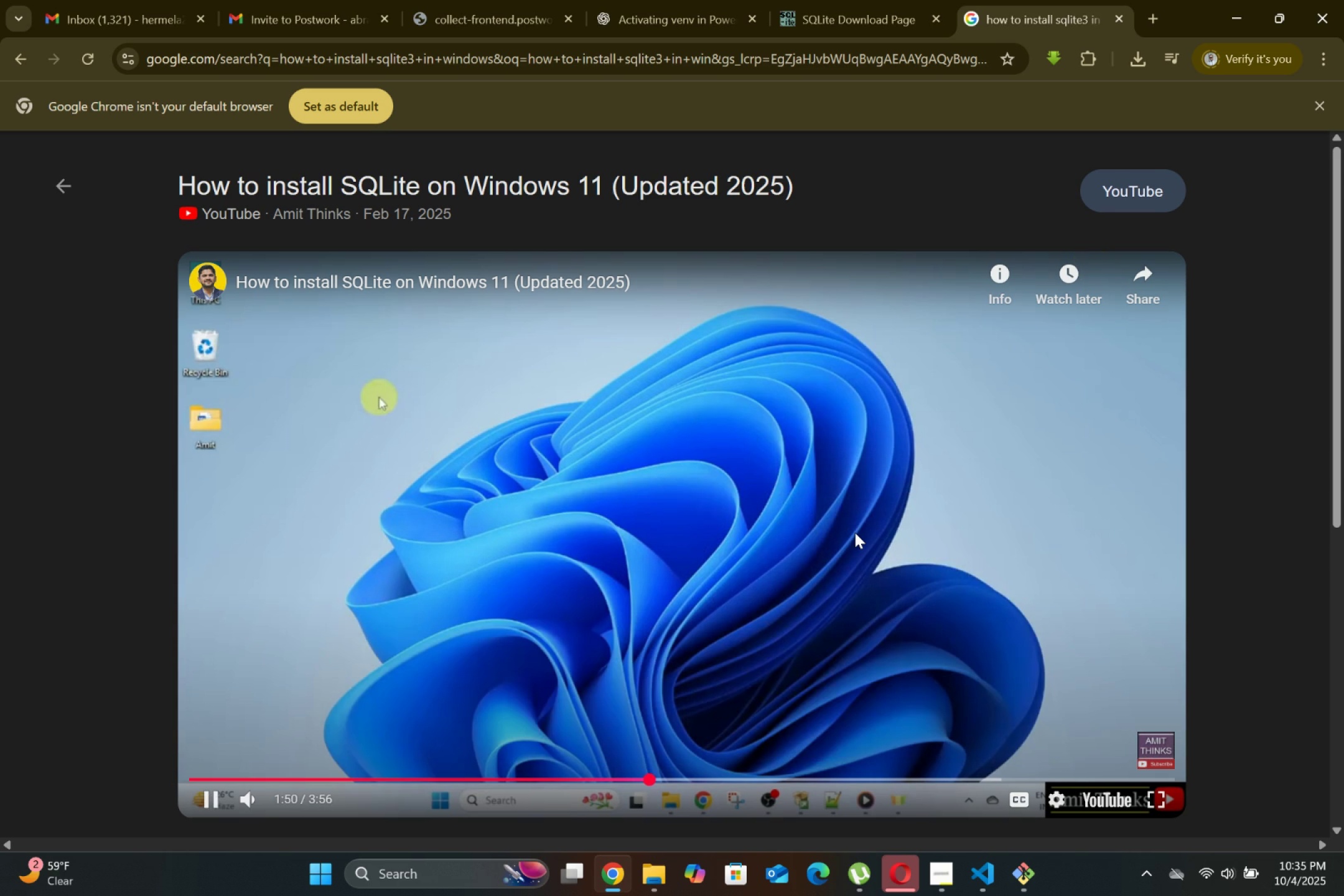 
left_click([855, 533])
 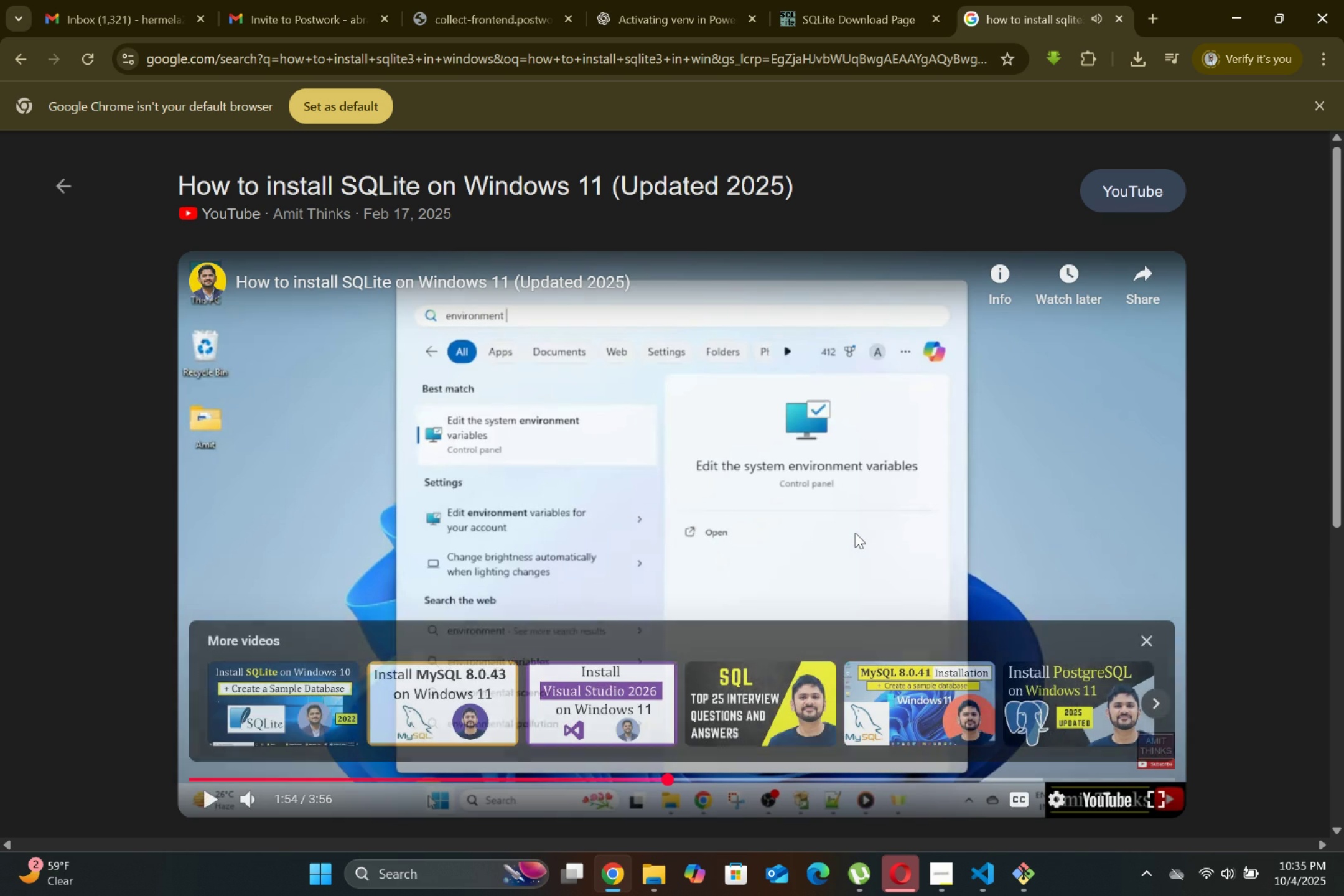 
left_click([855, 536])
 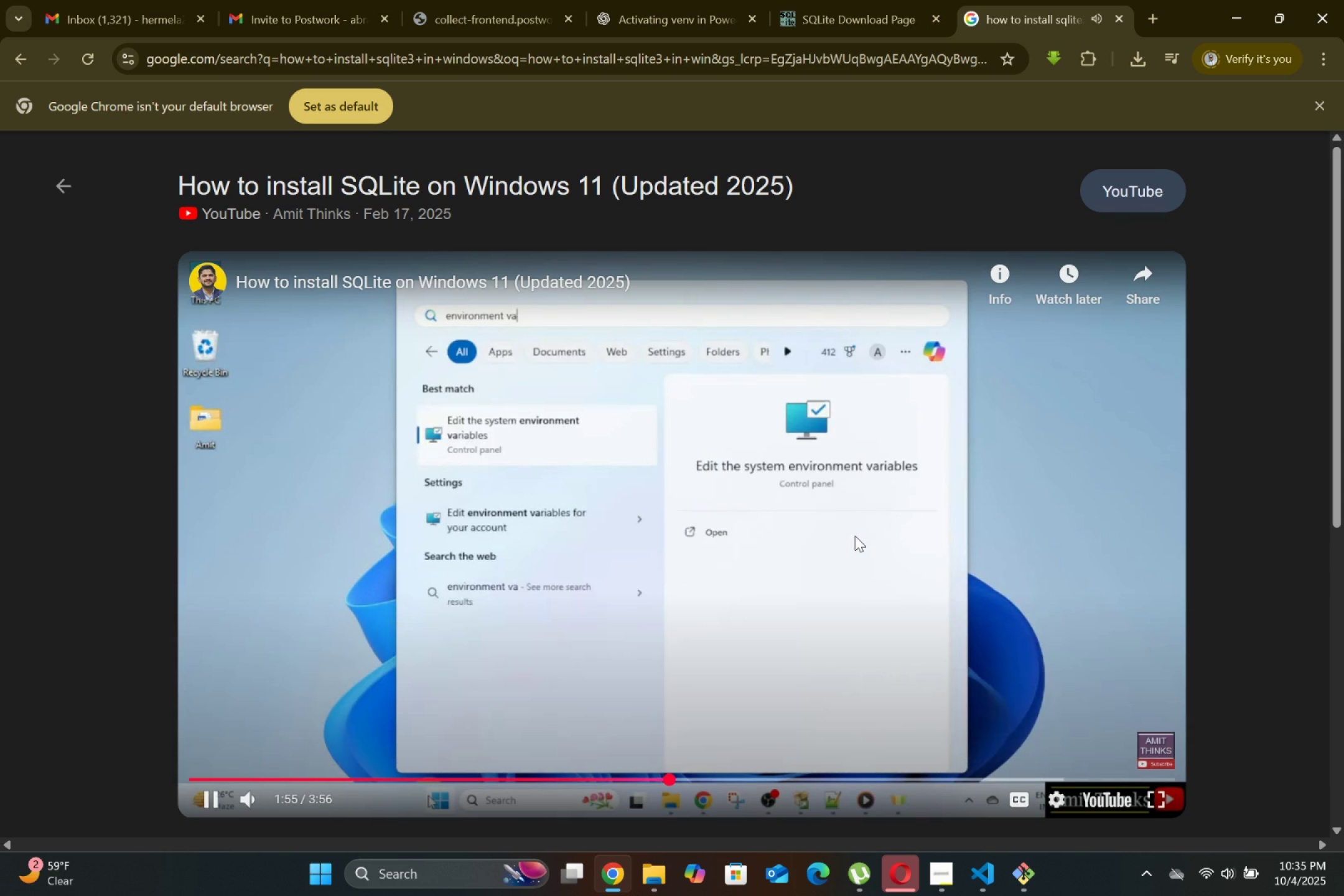 
left_click([855, 536])
 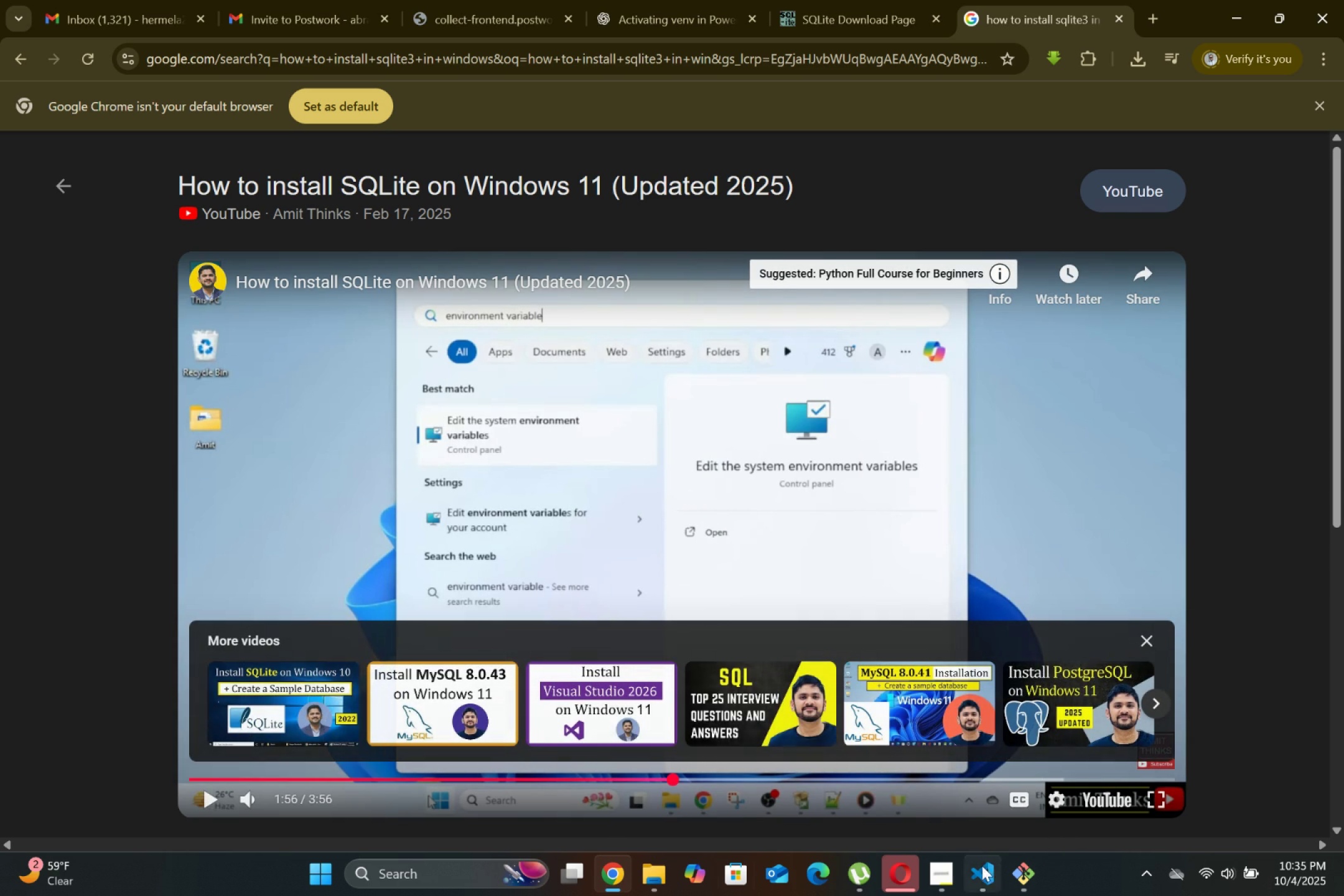 
left_click([648, 877])
 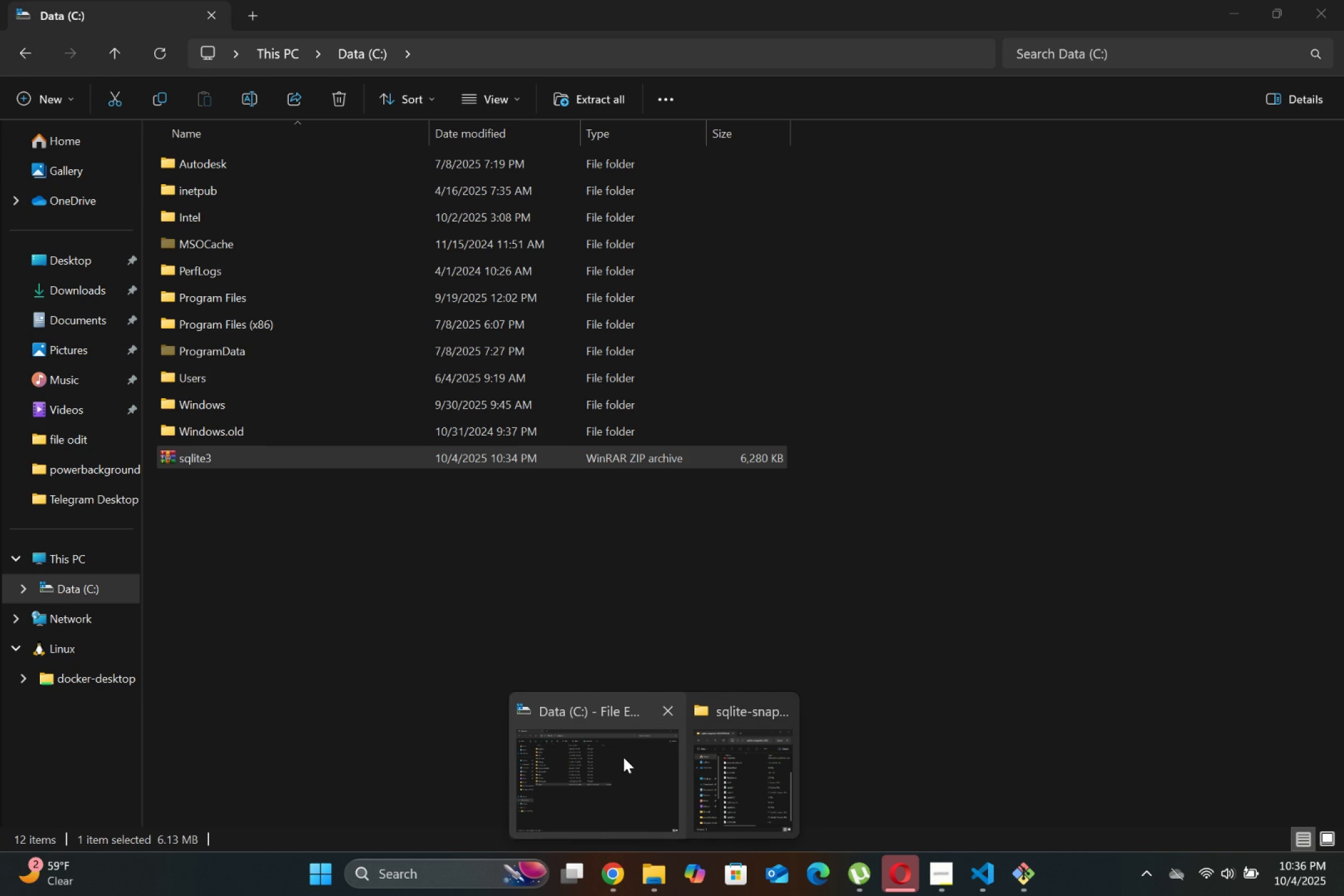 
left_click([714, 774])